 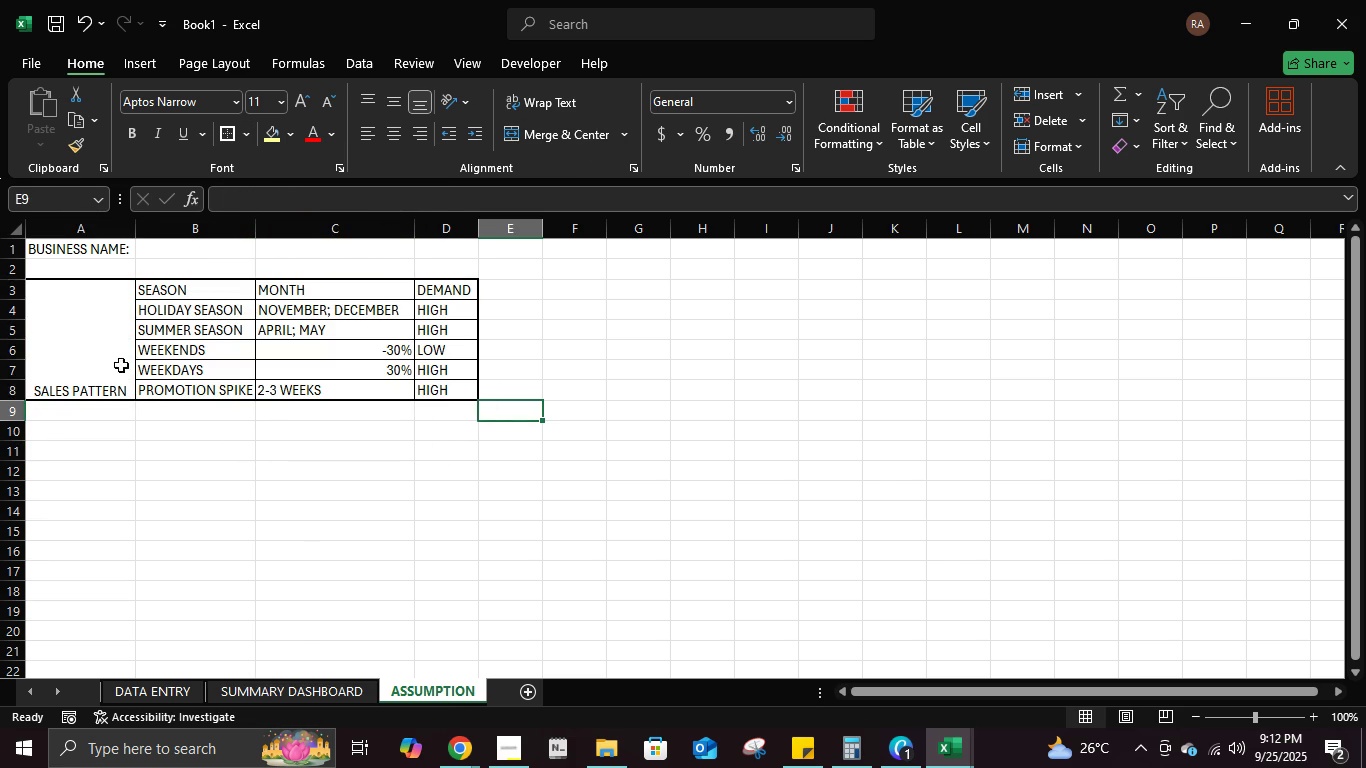 
left_click([127, 356])
 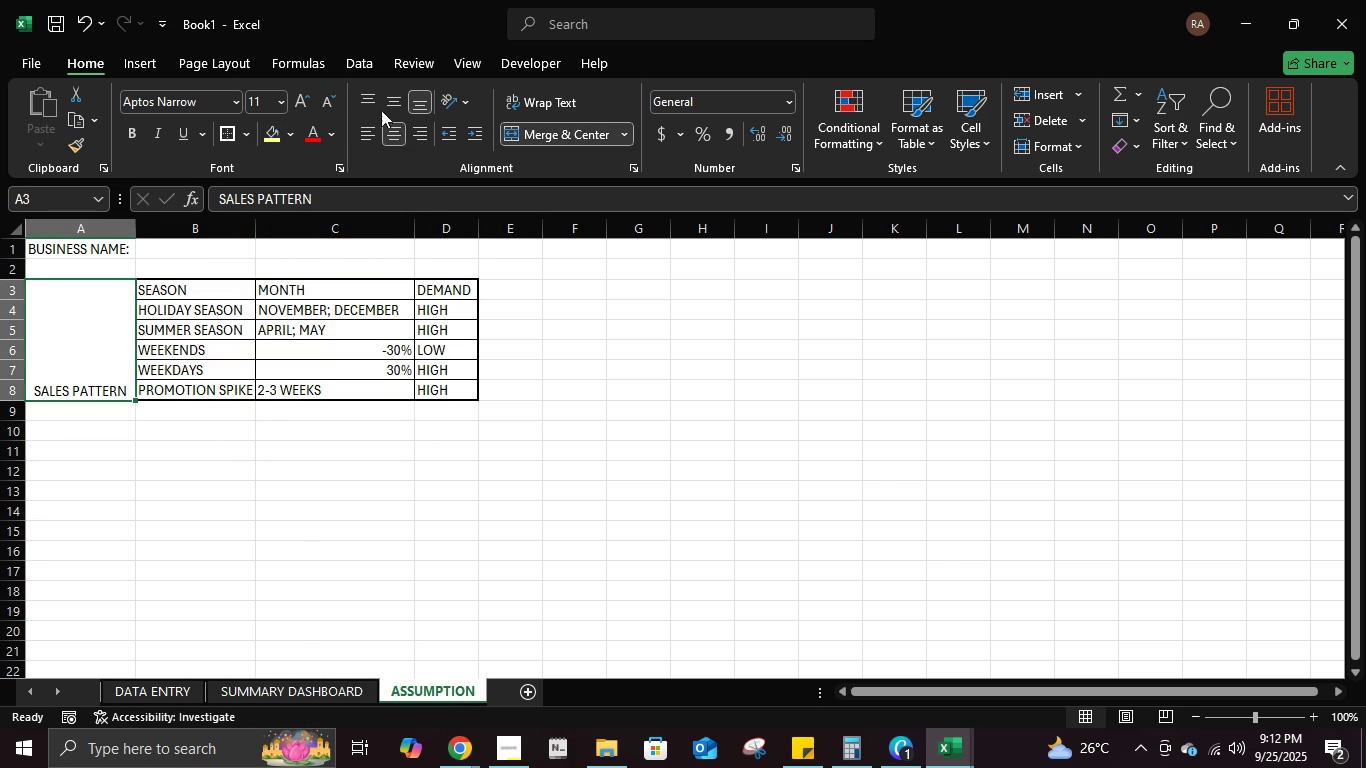 
left_click([391, 103])
 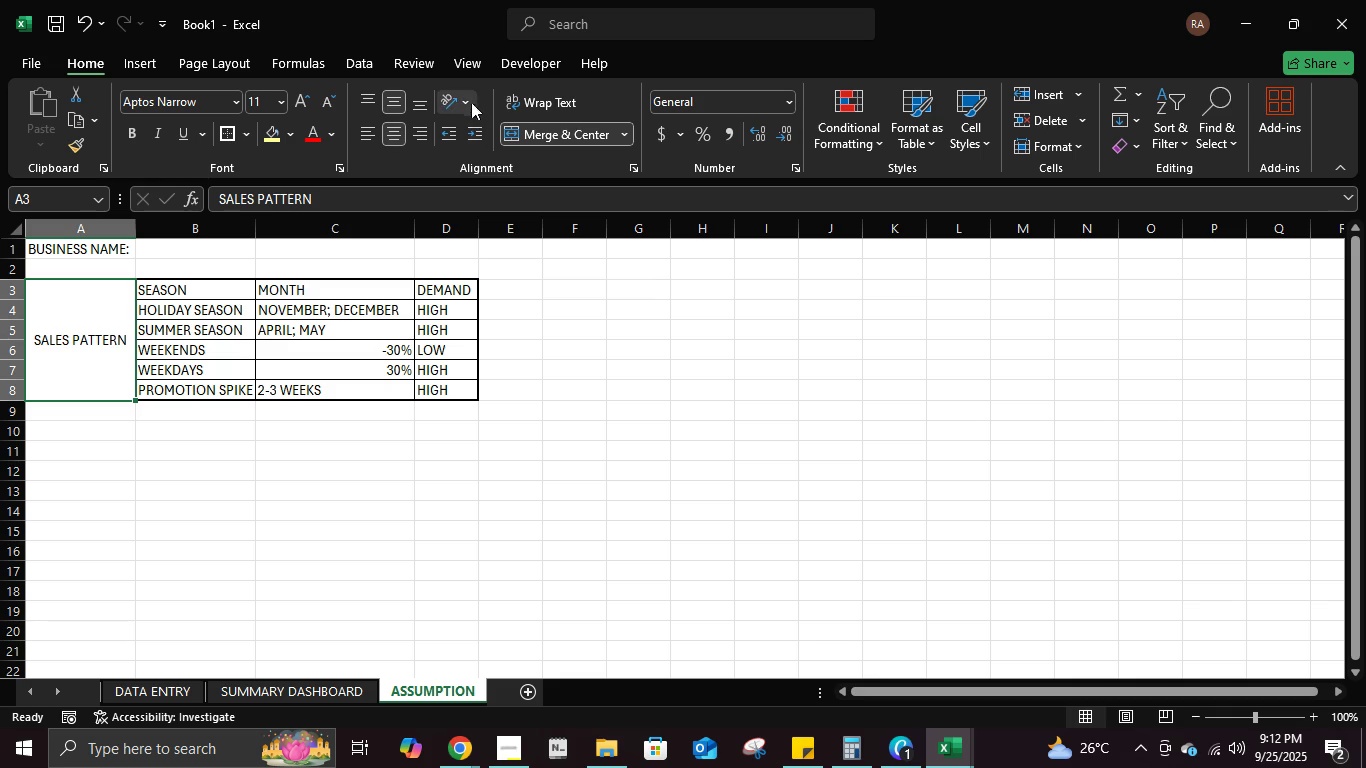 
left_click([465, 98])
 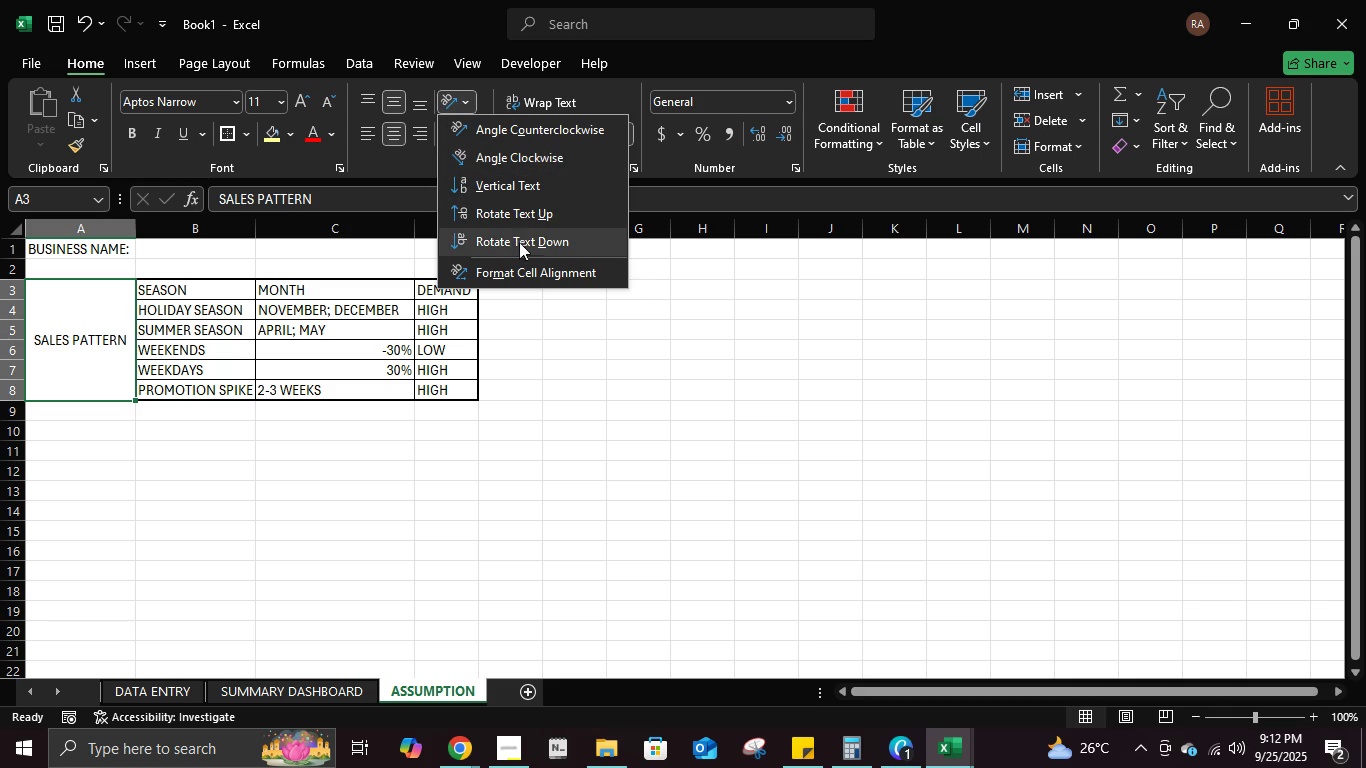 
left_click([518, 204])
 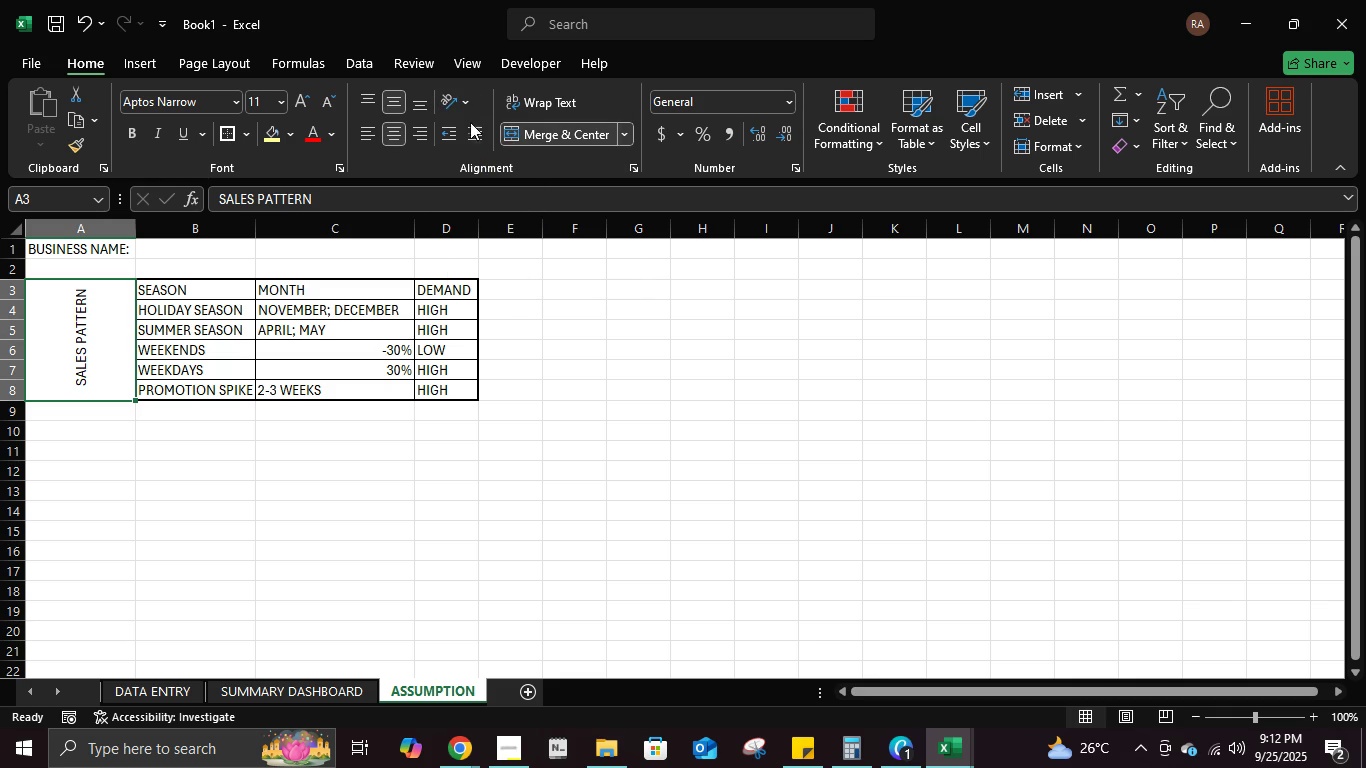 
left_click([458, 102])
 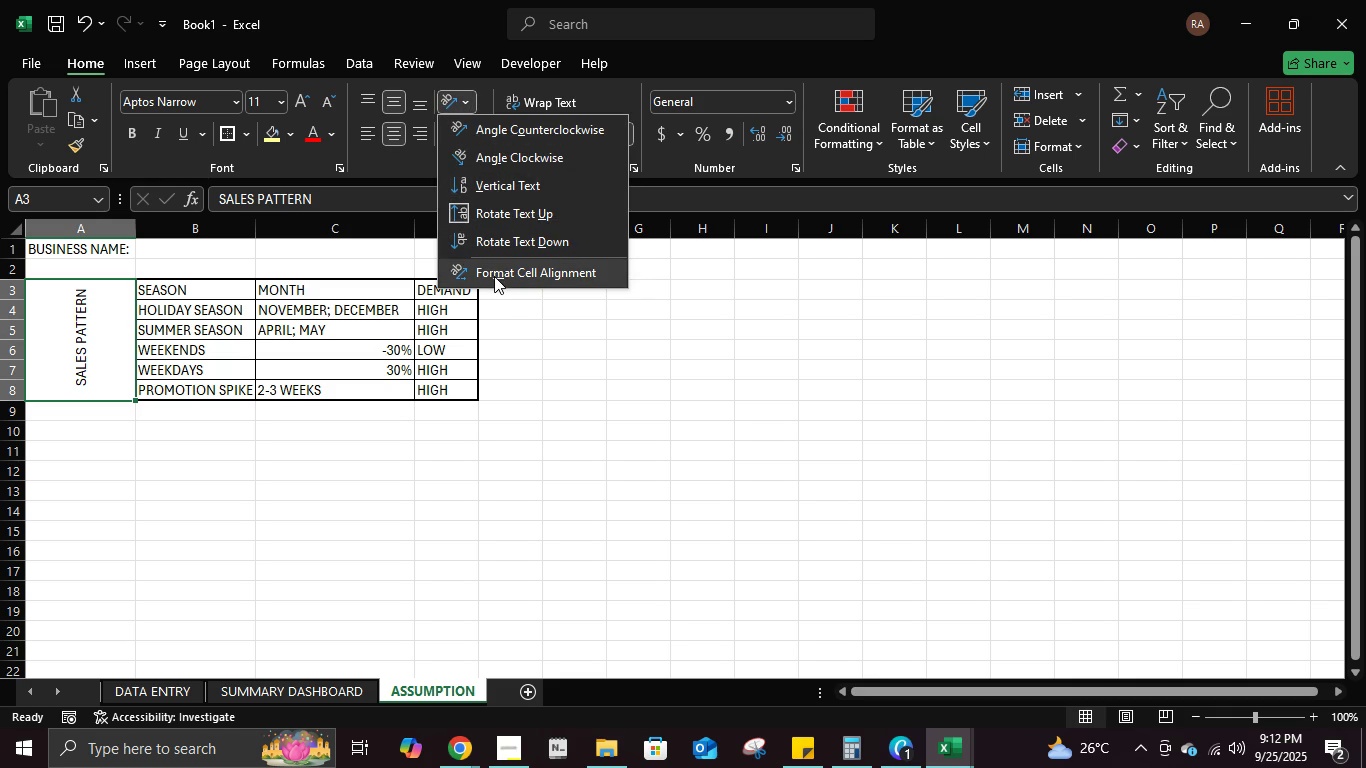 
left_click([775, 274])